 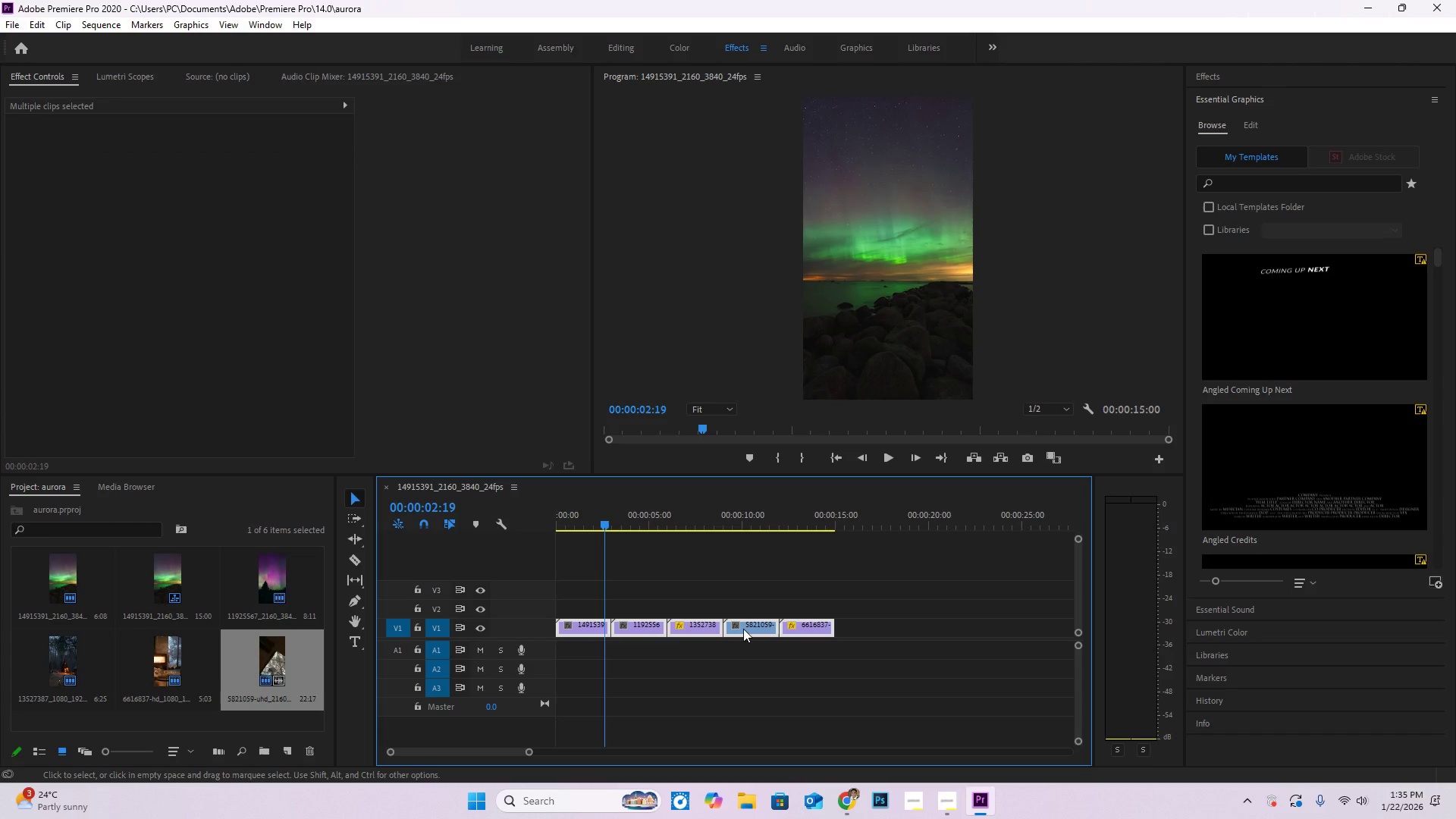 
right_click([745, 626])
 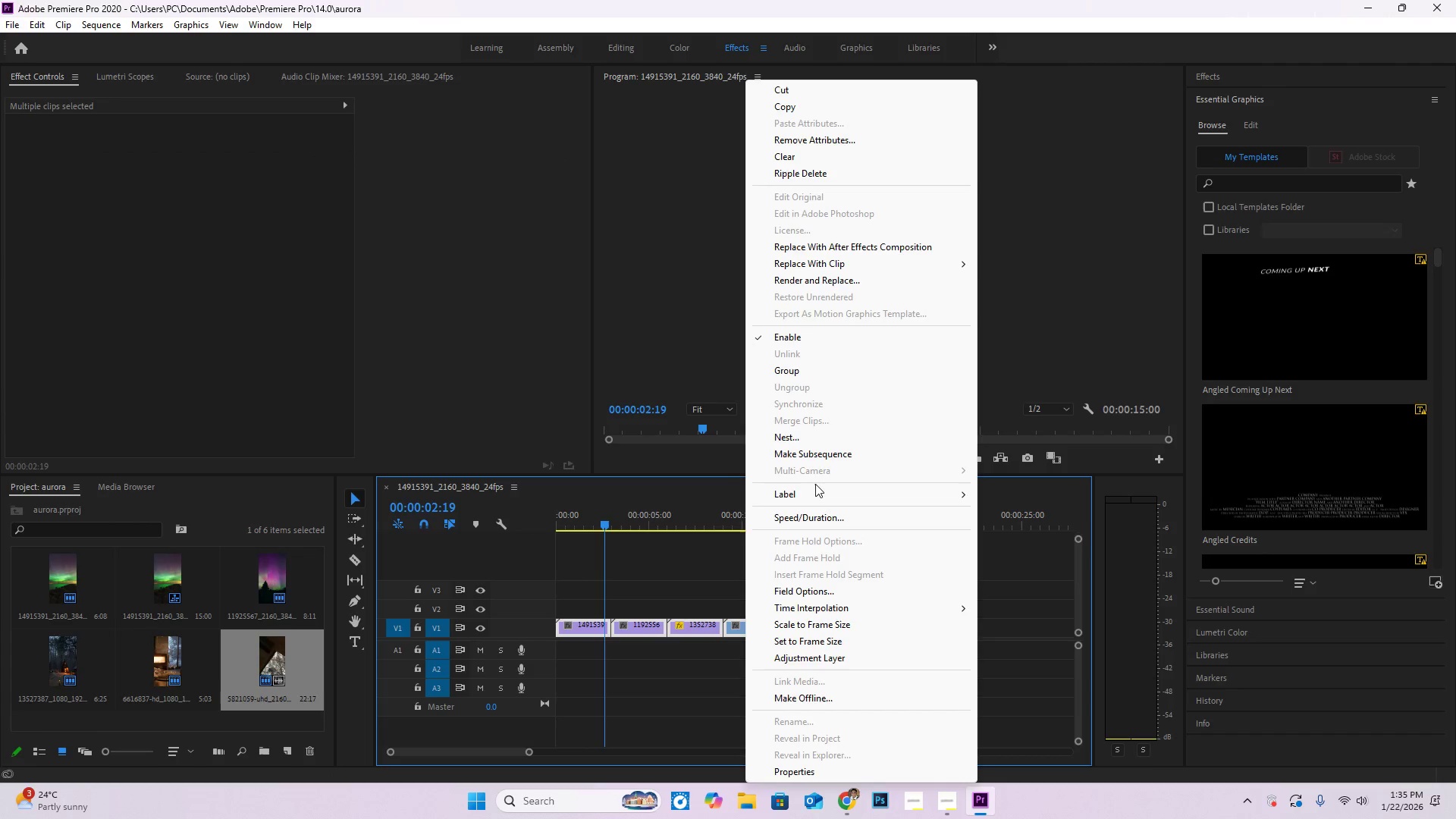 
left_click([828, 431])
 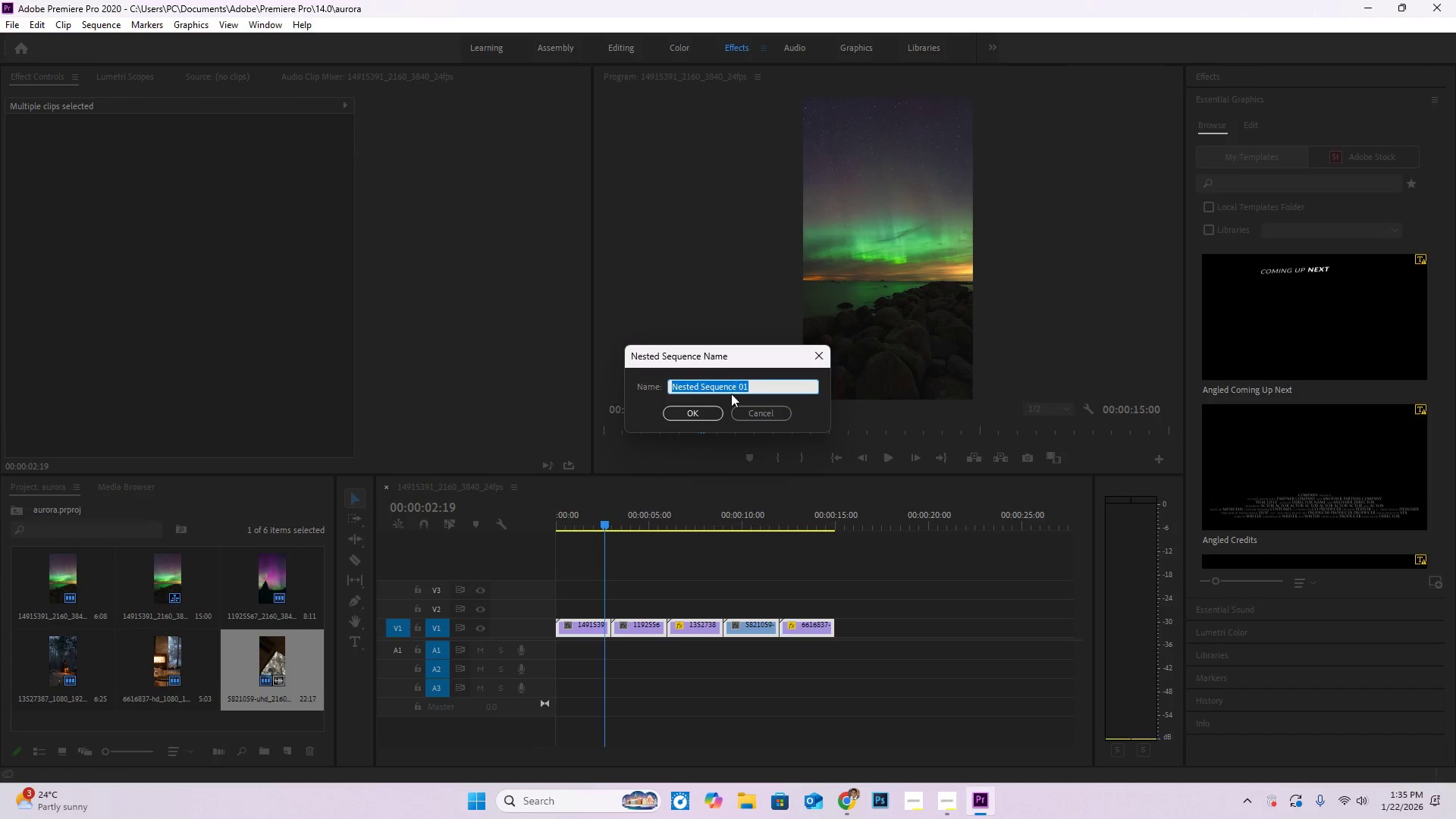 
left_click([714, 410])
 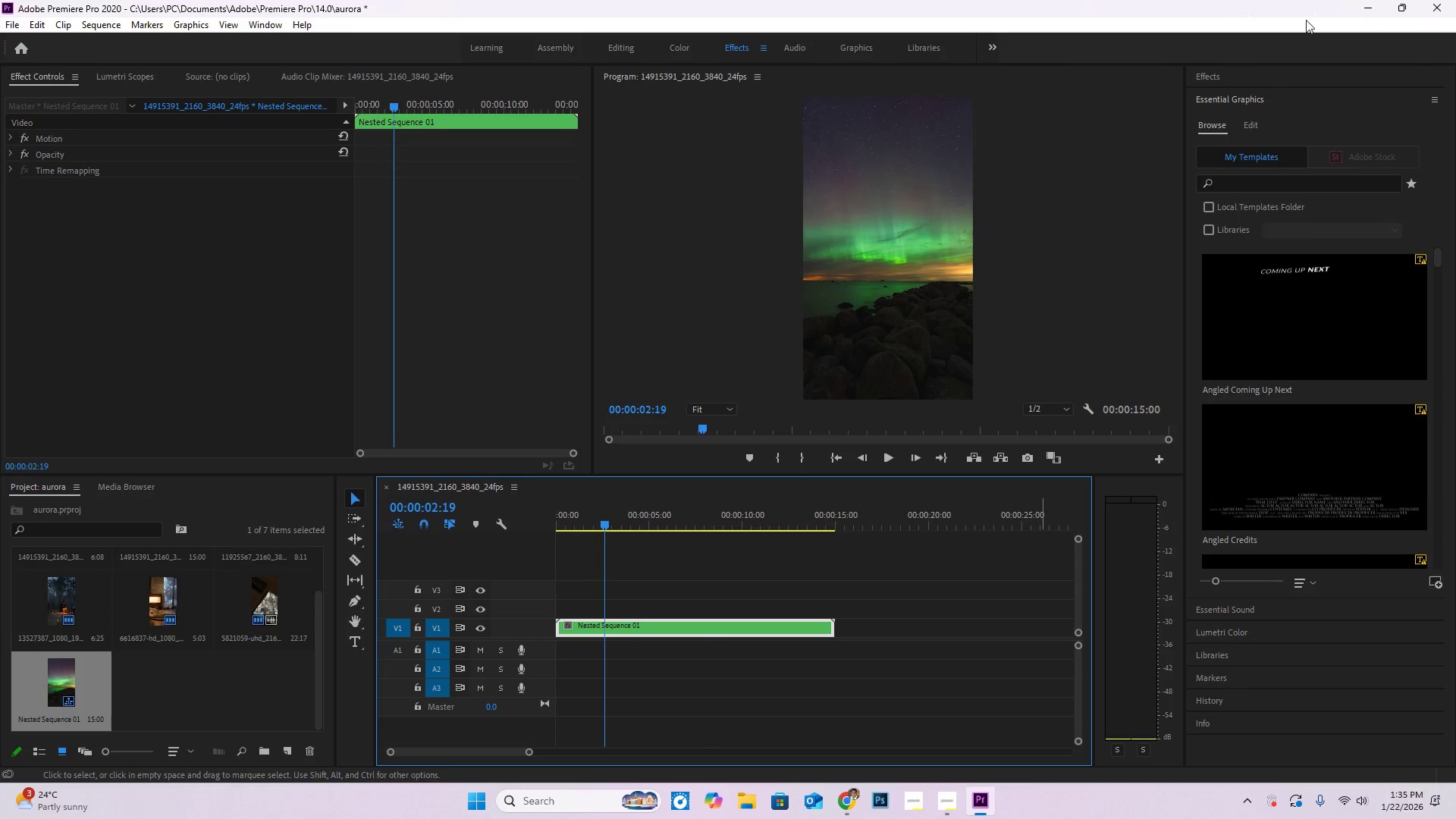 
left_click([1227, 79])
 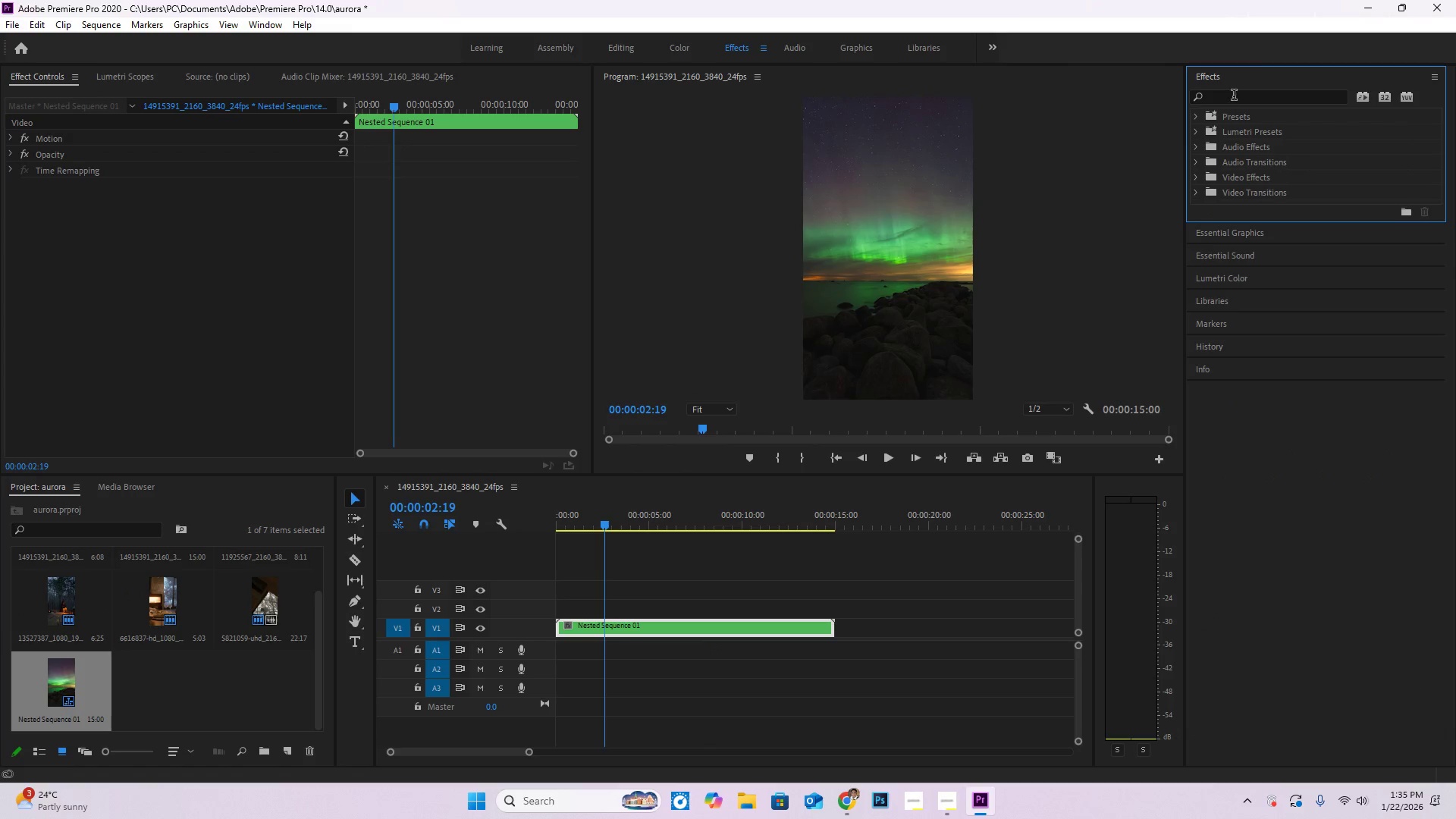 
left_click([1222, 83])
 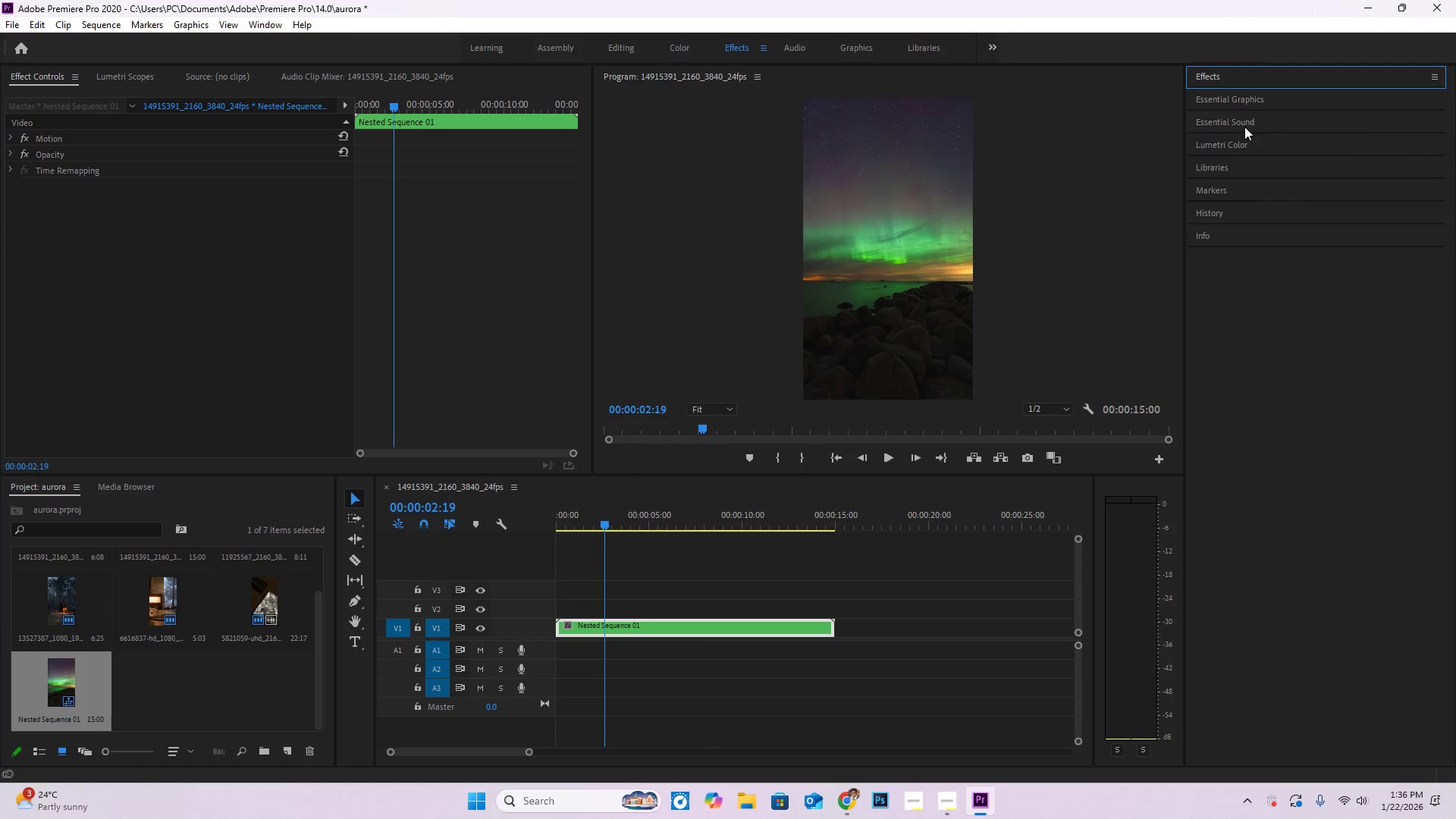 
left_click([1244, 123])
 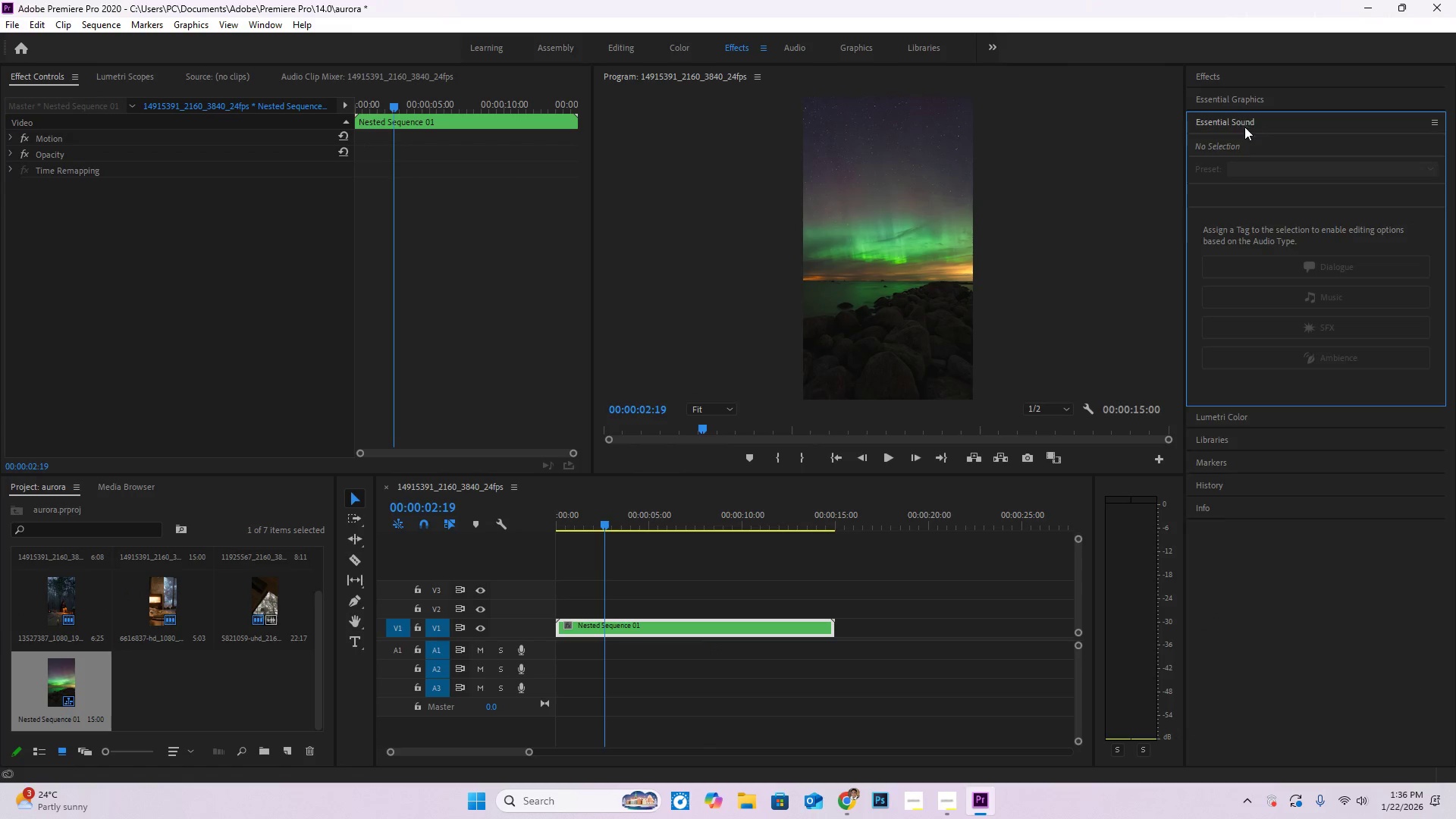 
left_click([1244, 121])
 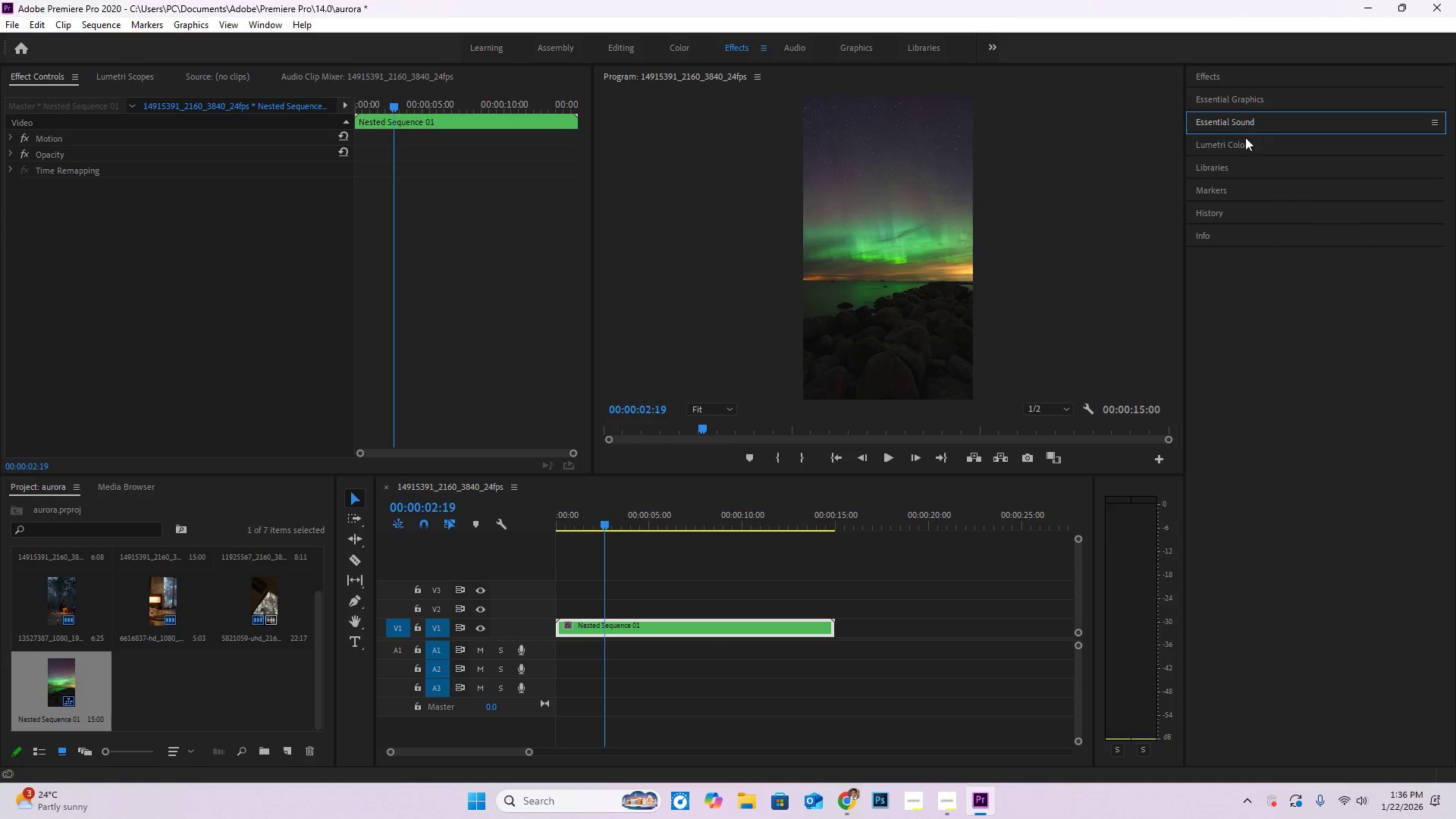 
double_click([1246, 142])
 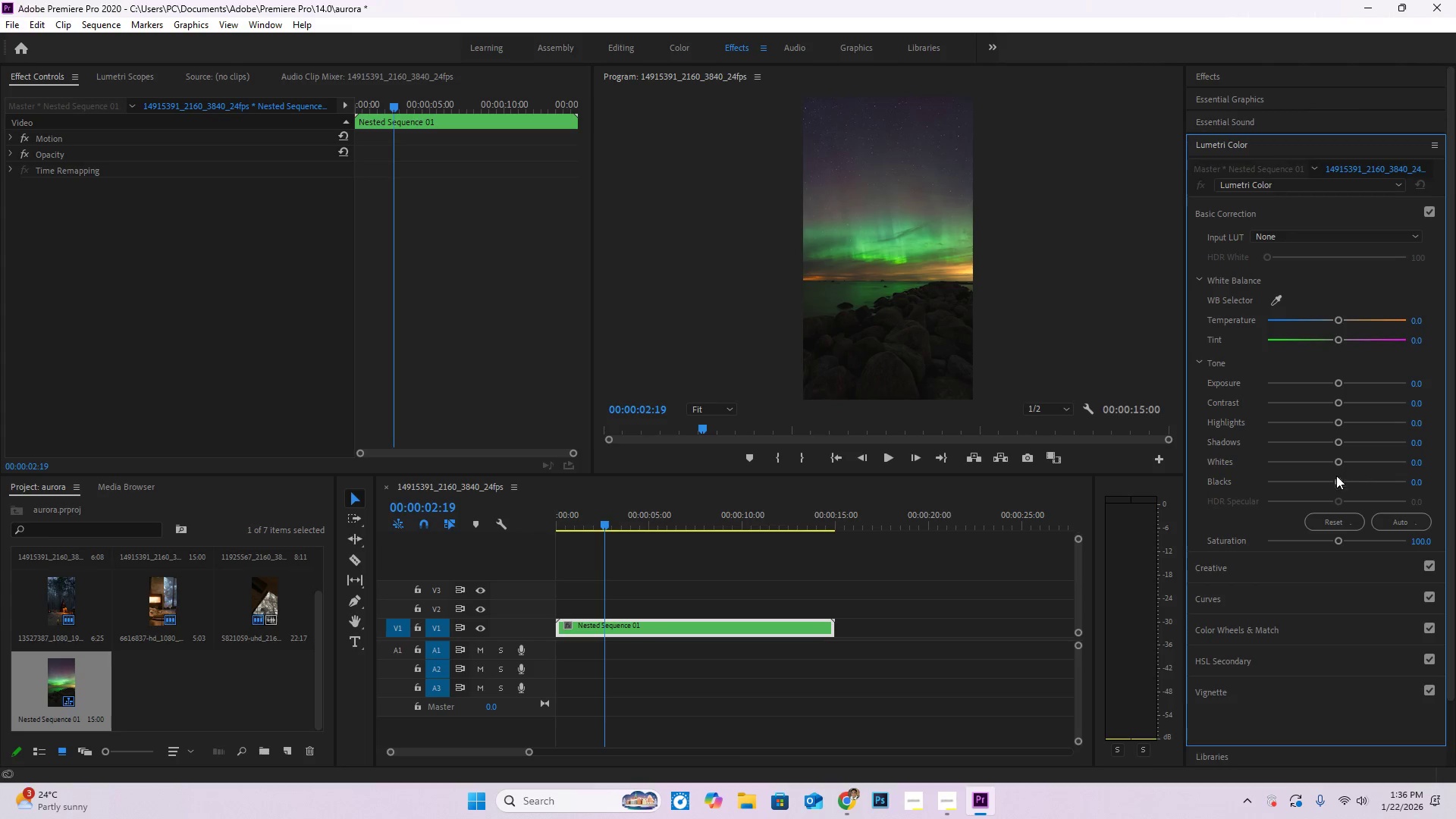 
left_click_drag(start_coordinate=[1335, 441], to_coordinate=[1280, 443])
 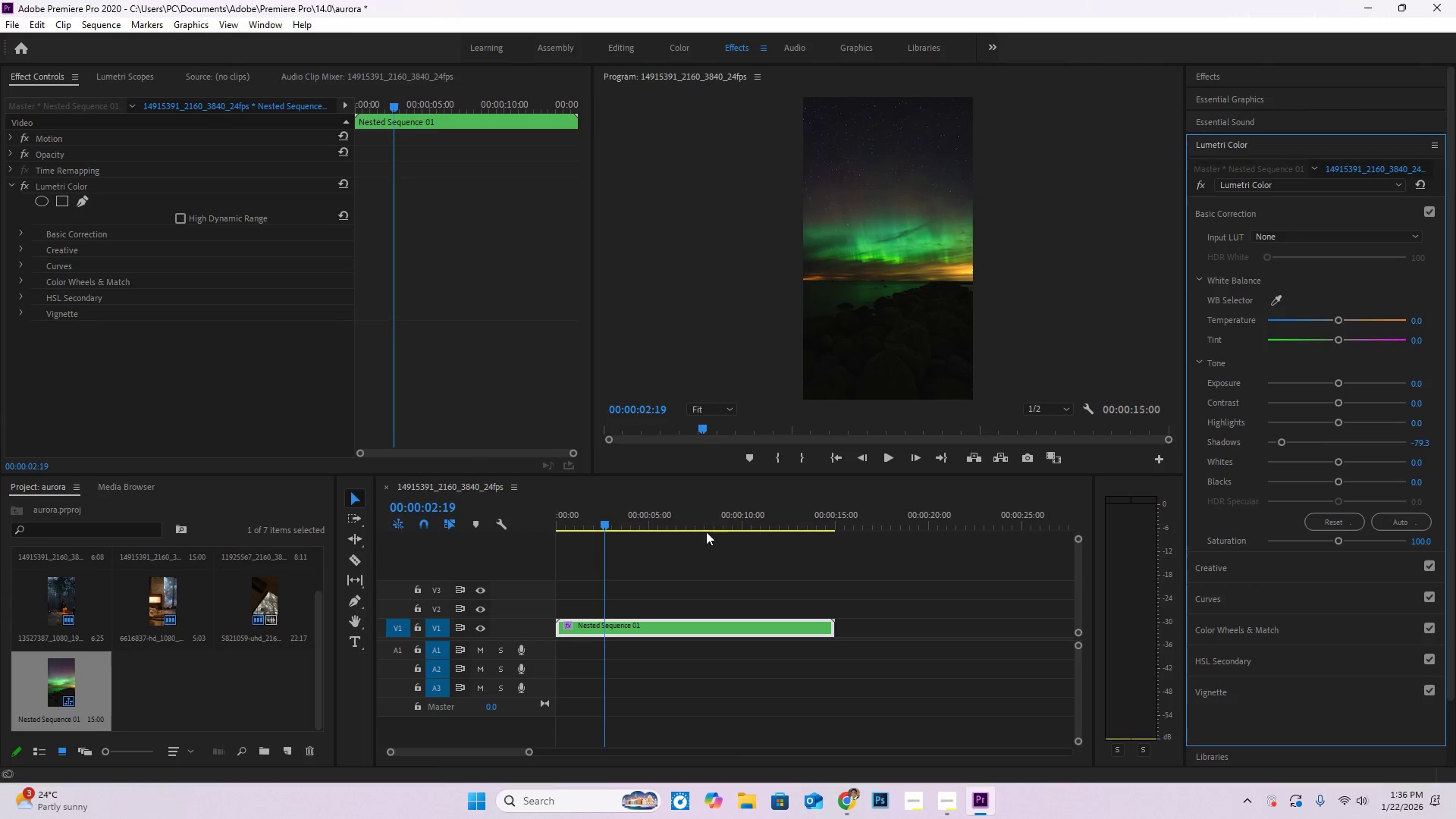 
left_click_drag(start_coordinate=[717, 525], to_coordinate=[641, 560])
 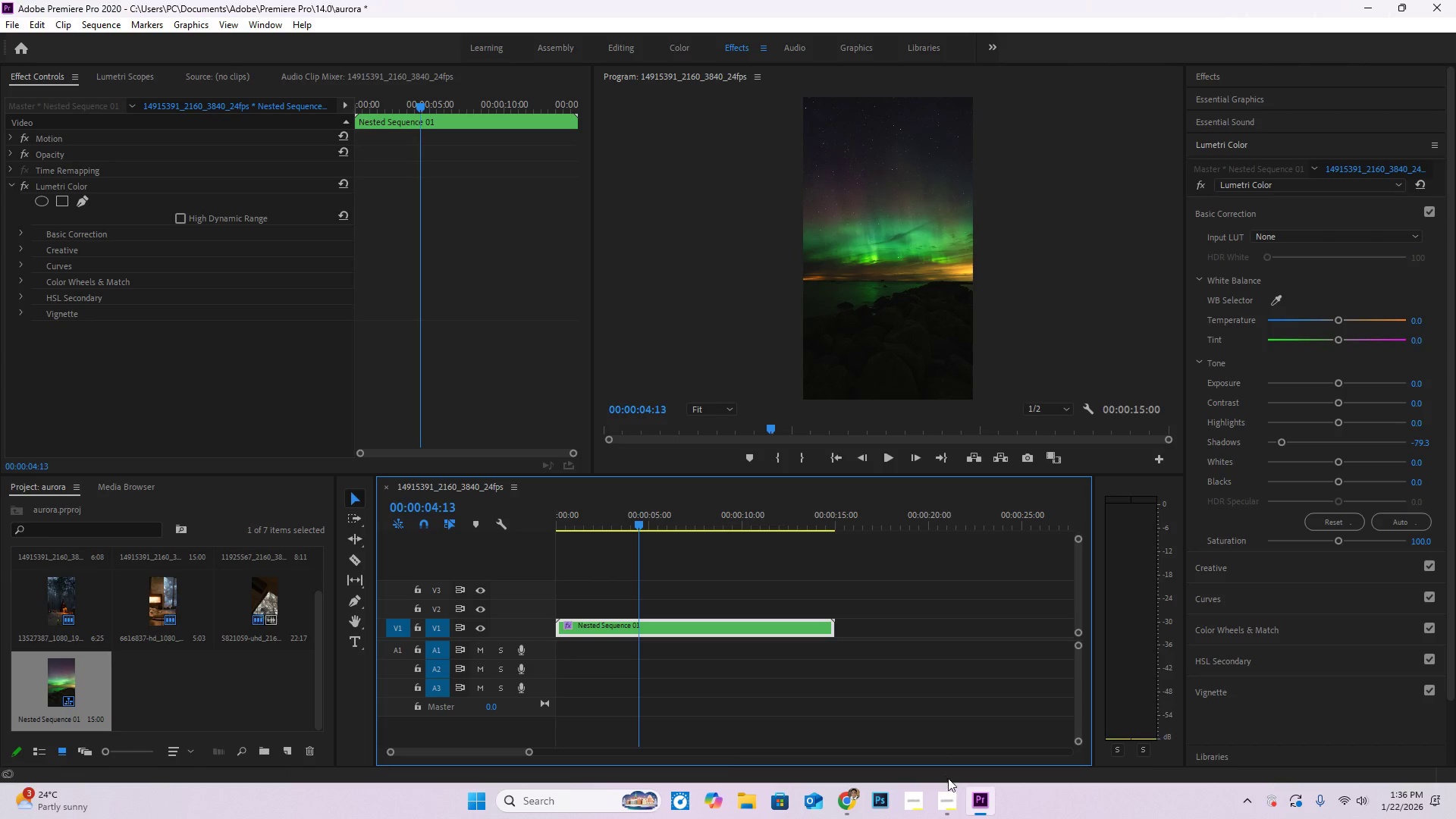 
left_click([947, 810])